 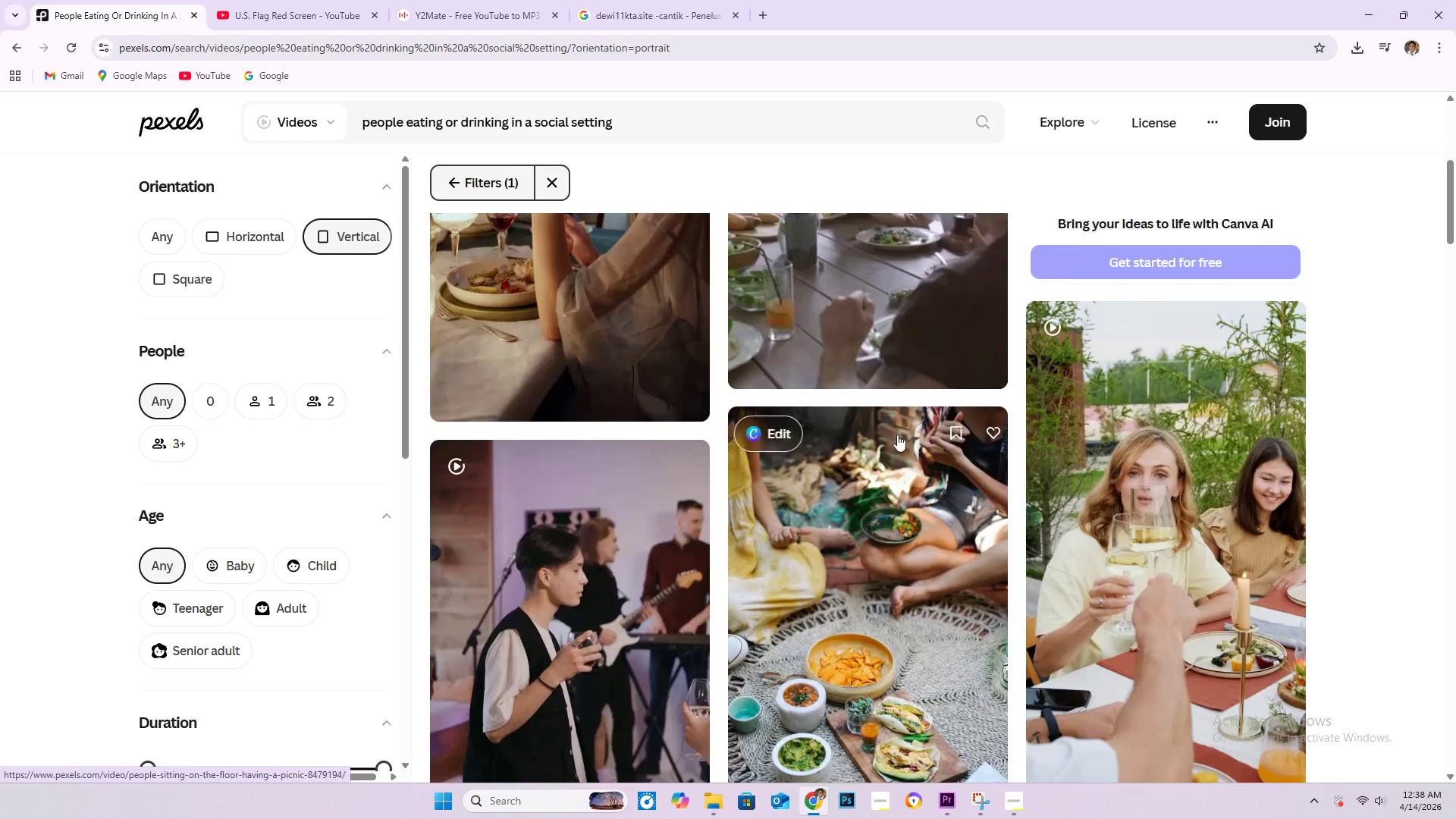 
scroll: coordinate [563, 416], scroll_direction: down, amount: 25.0
 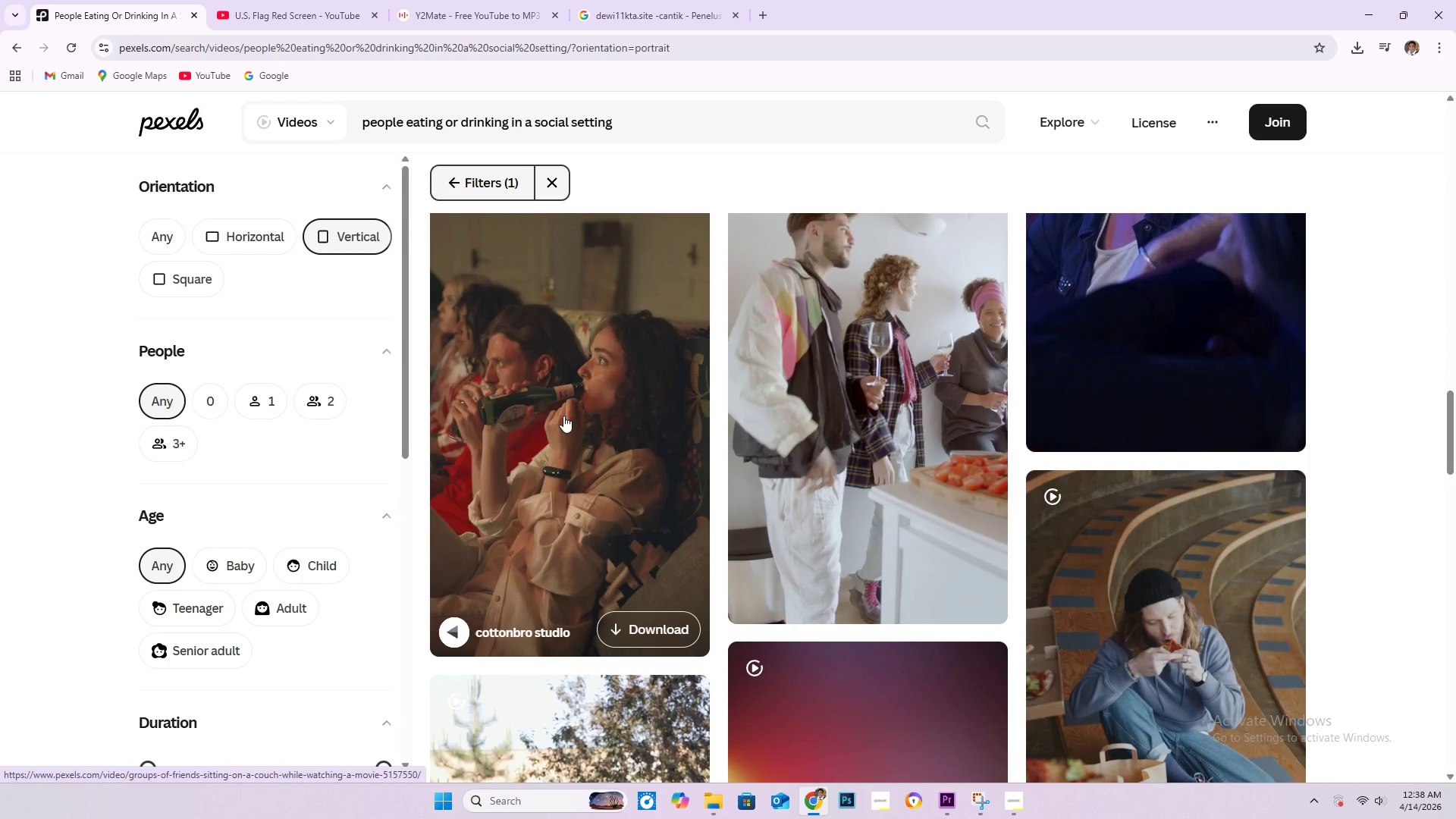 
scroll: coordinate [571, 413], scroll_direction: down, amount: 13.0
 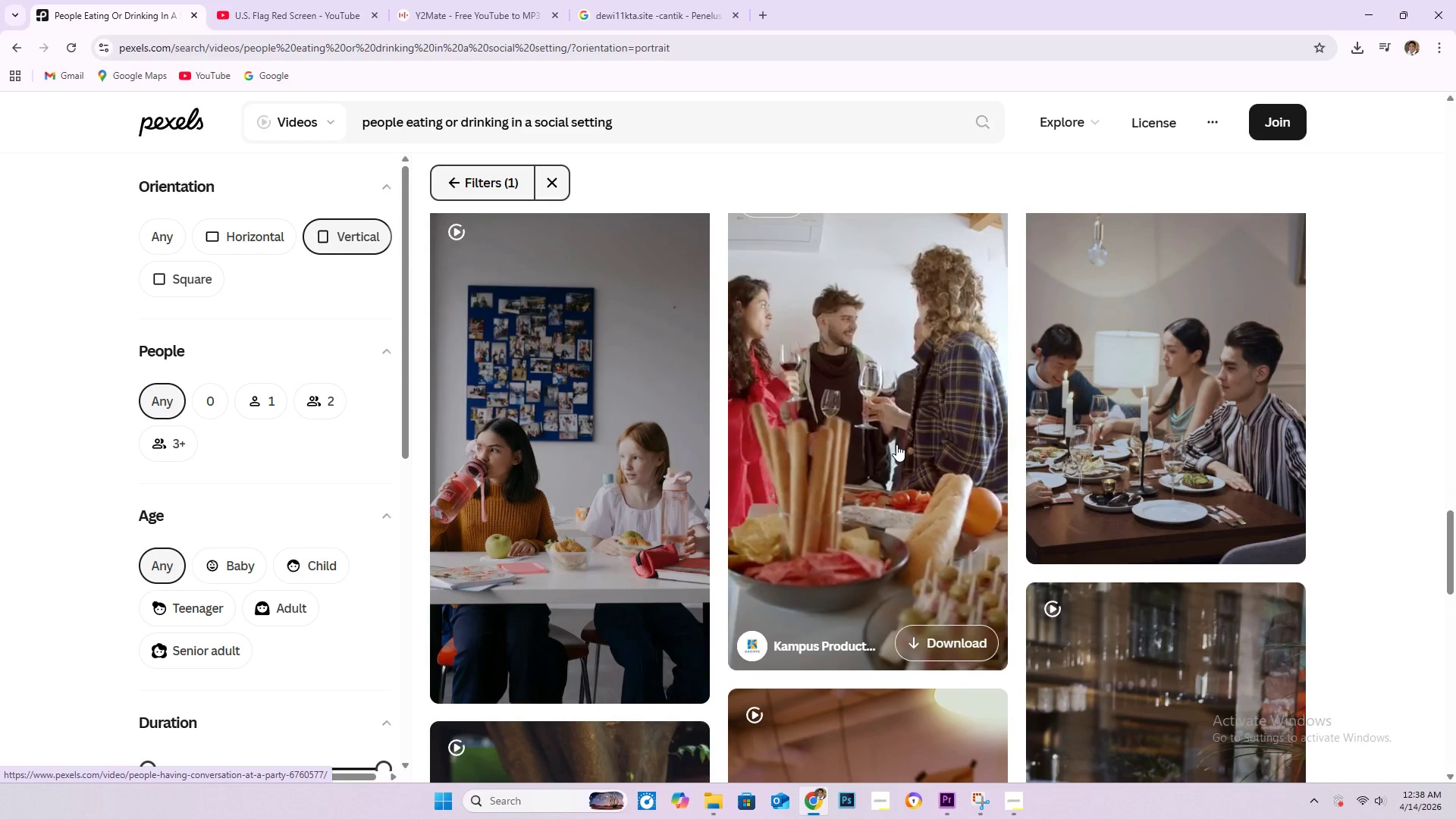 
wait(6.56)
 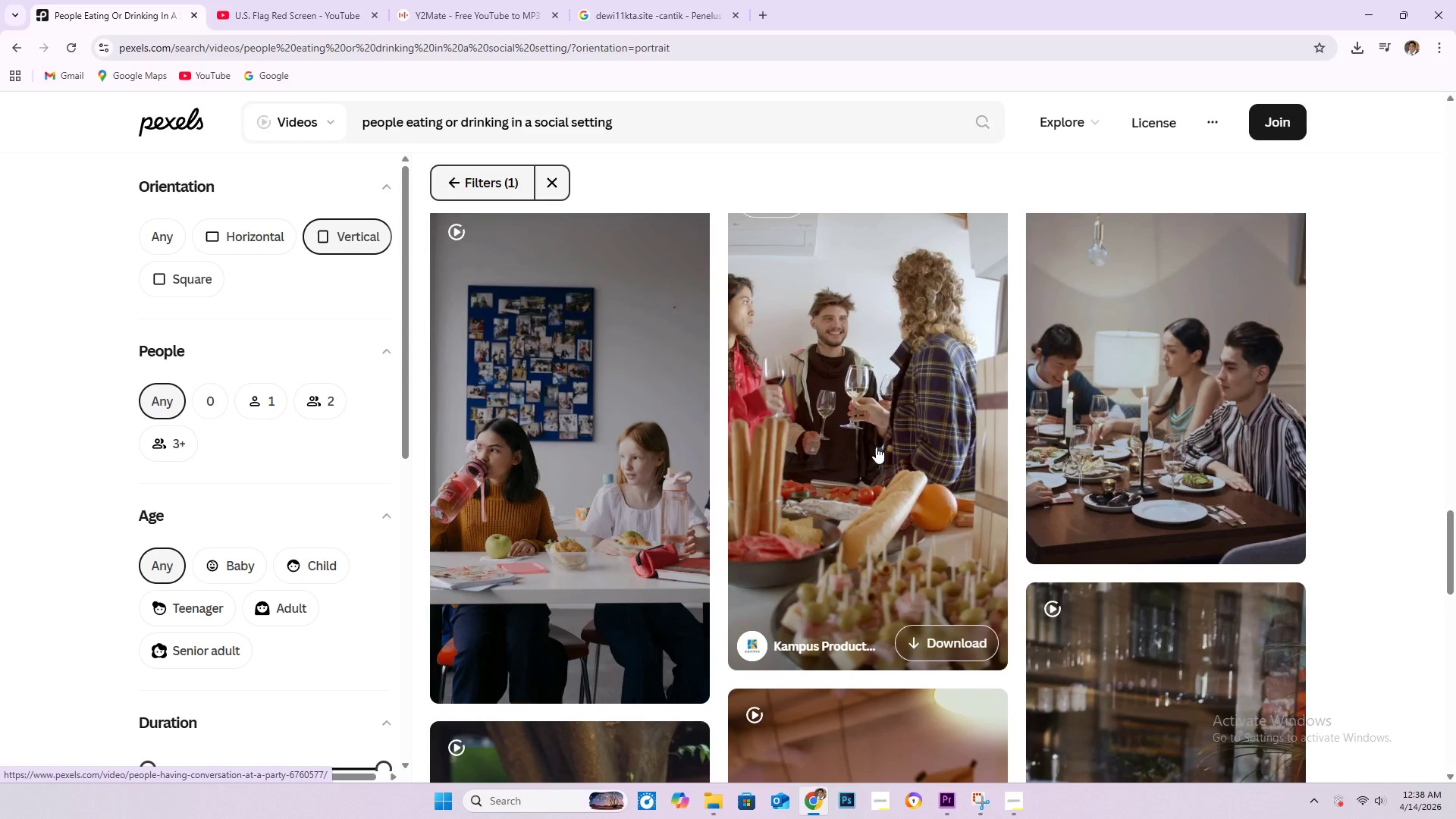 
scroll: coordinate [905, 435], scroll_direction: down, amount: 15.0
 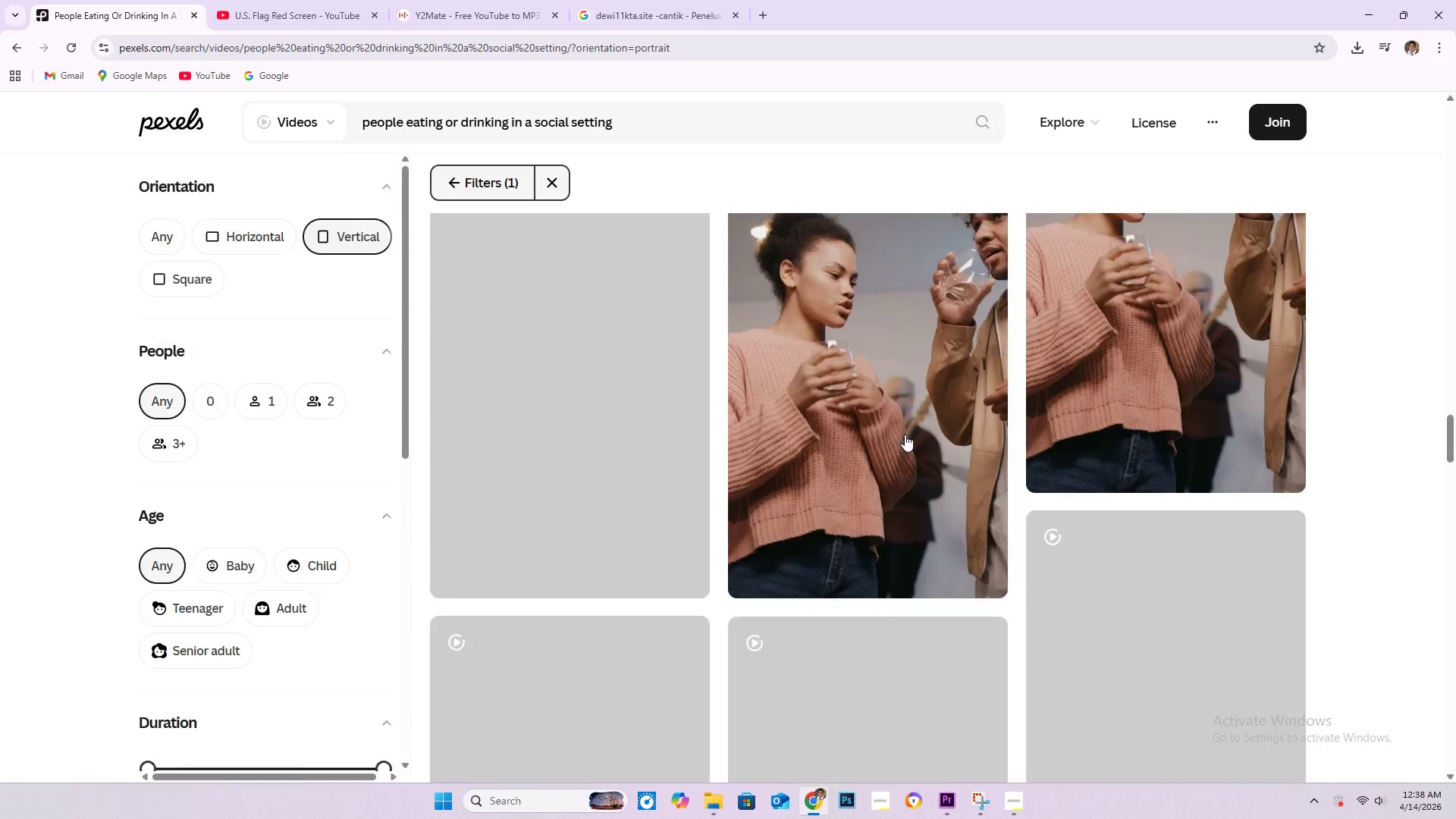 
scroll: coordinate [905, 435], scroll_direction: up, amount: 1.0
 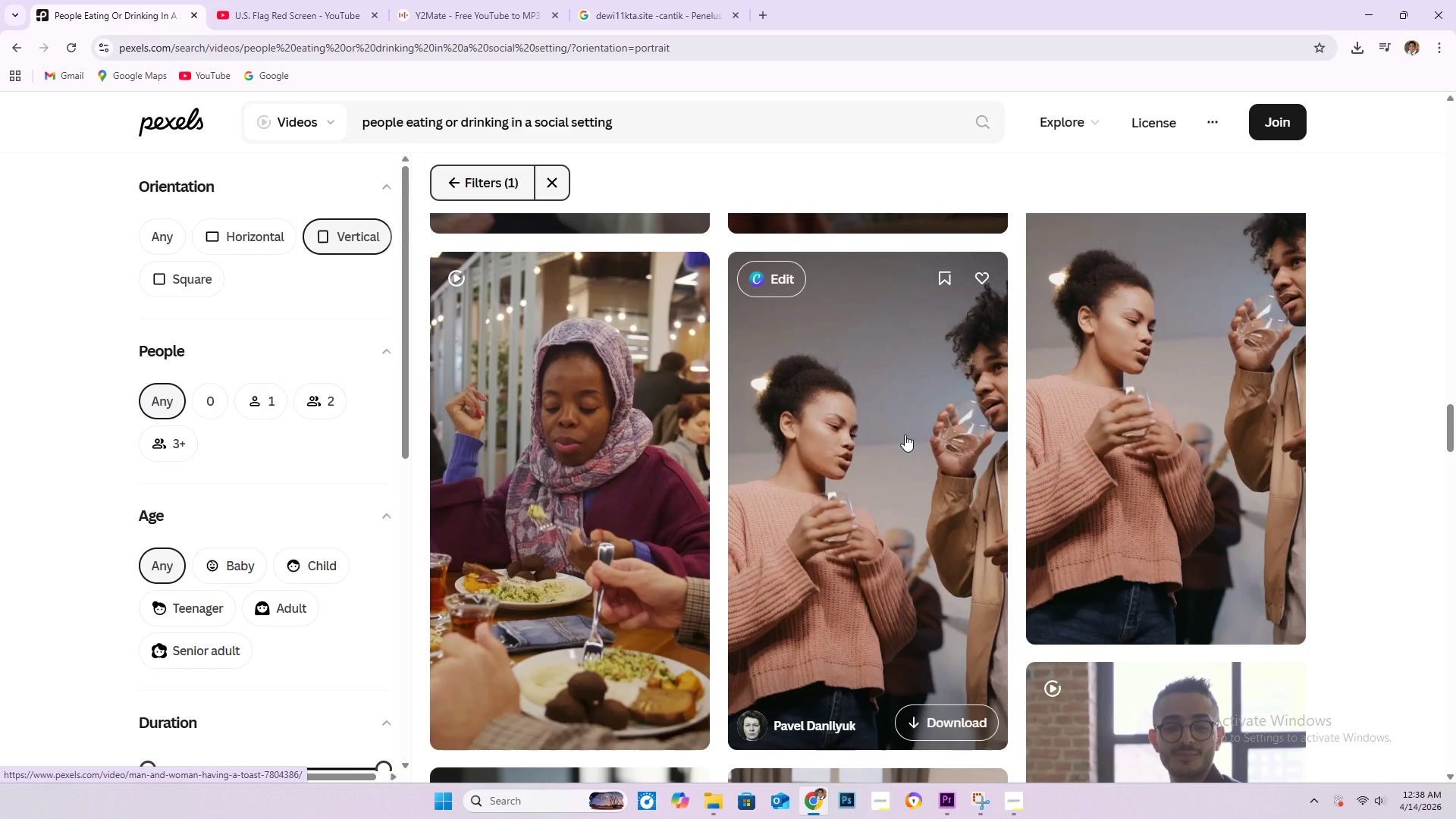 
scroll: coordinate [604, 503], scroll_direction: down, amount: 46.0
 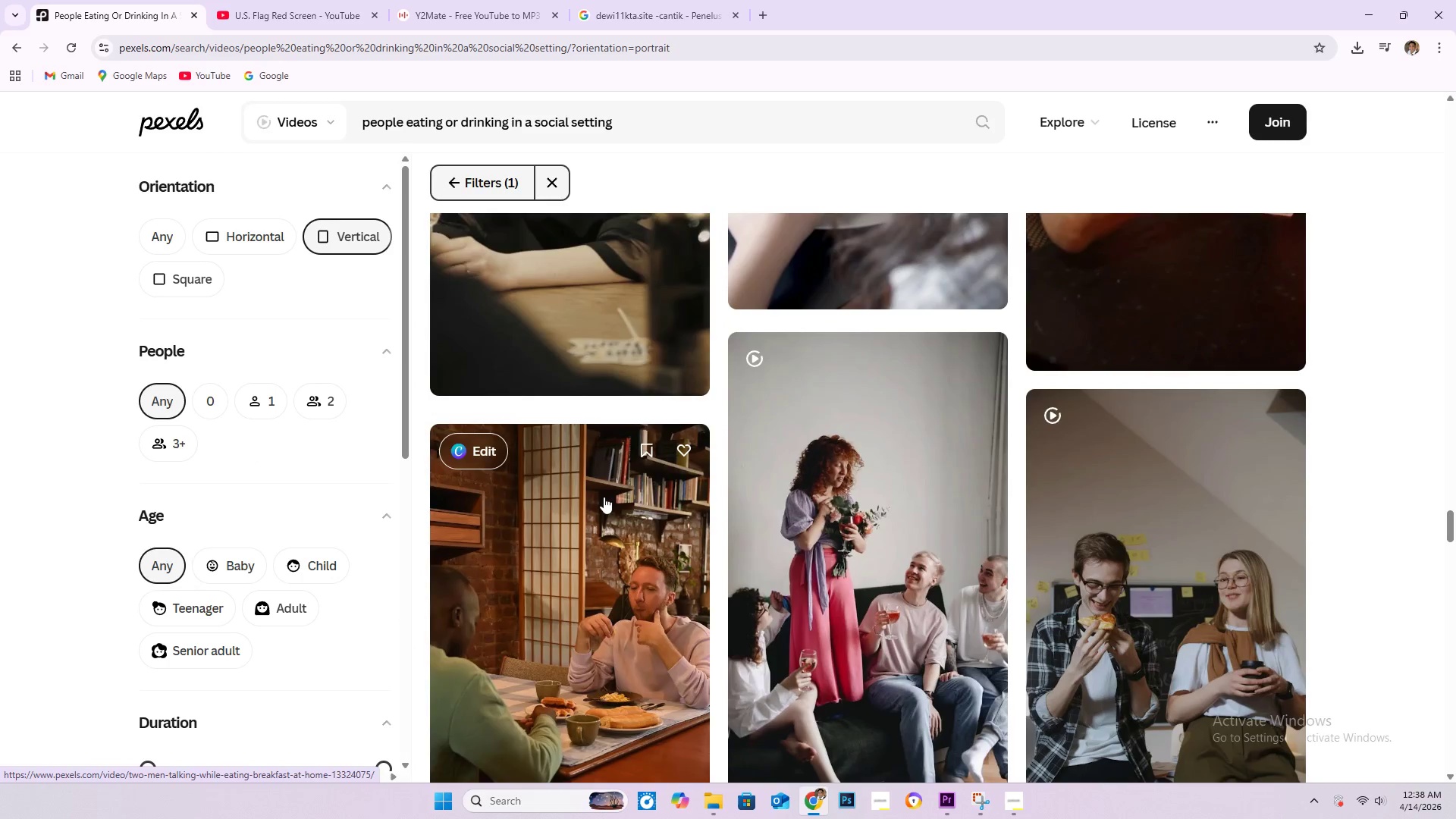 
scroll: coordinate [789, 436], scroll_direction: down, amount: 45.0
 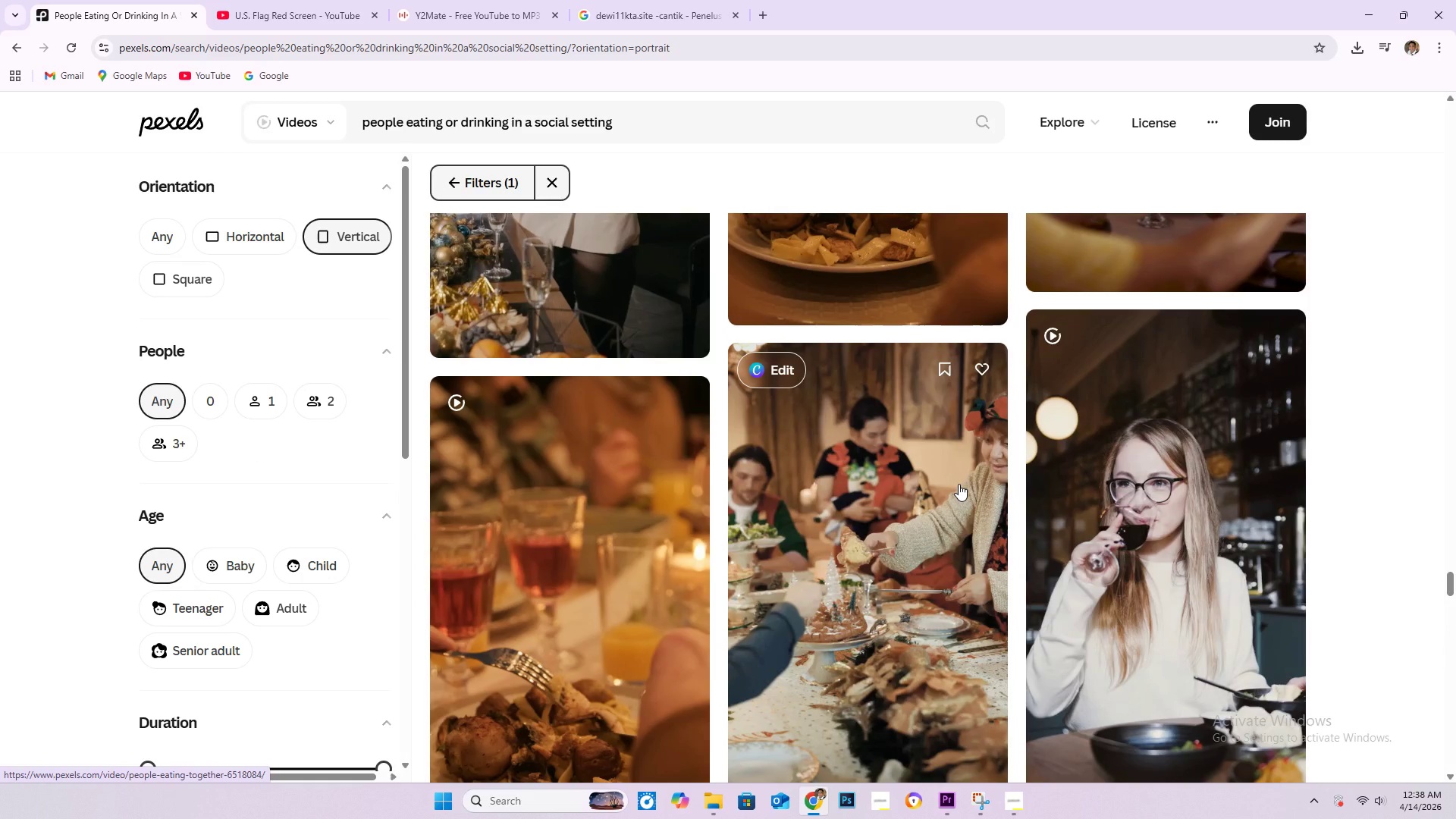 
scroll: coordinate [950, 483], scroll_direction: down, amount: 16.0
 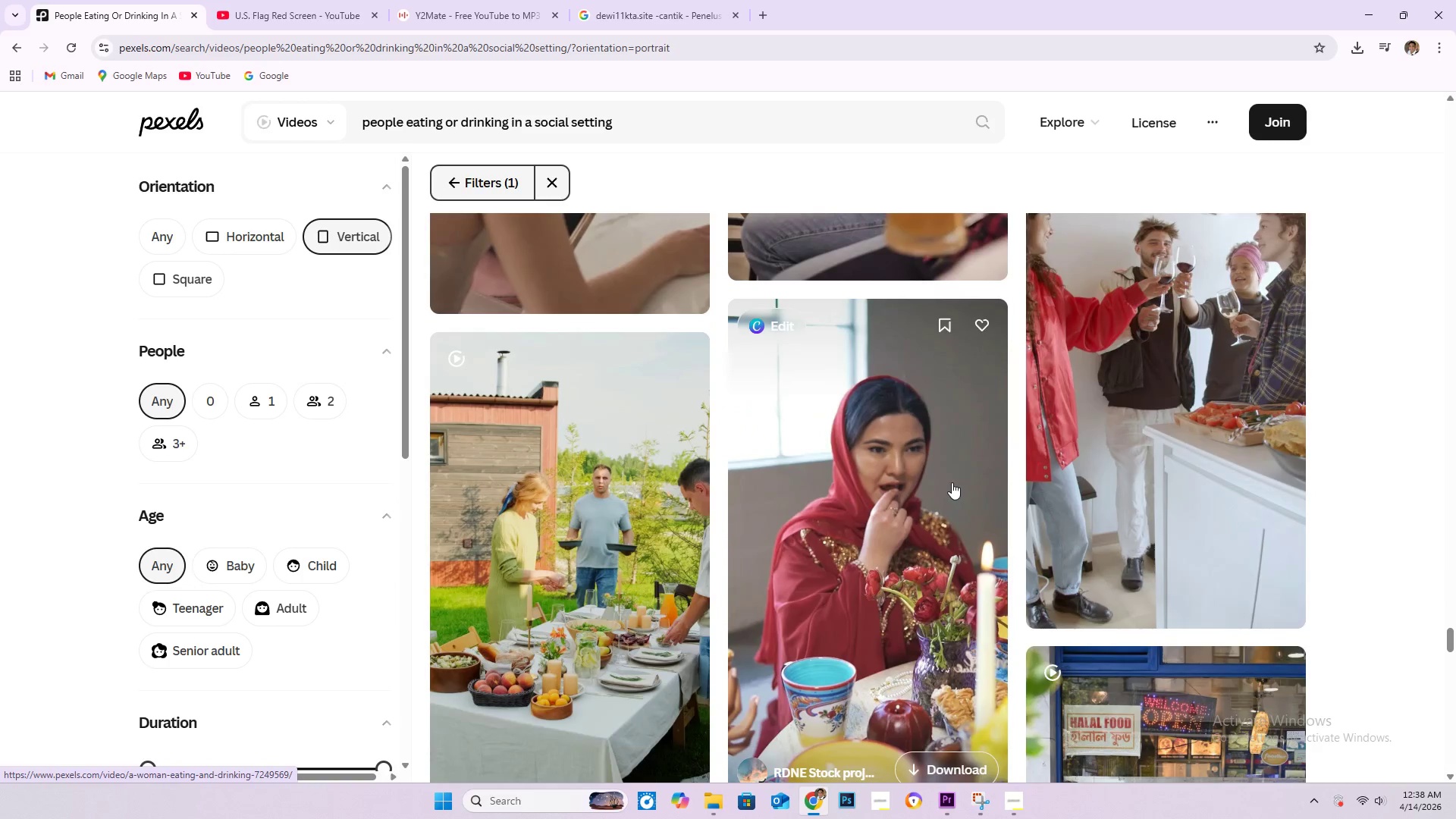 
scroll: coordinate [1175, 470], scroll_direction: up, amount: 1.0
 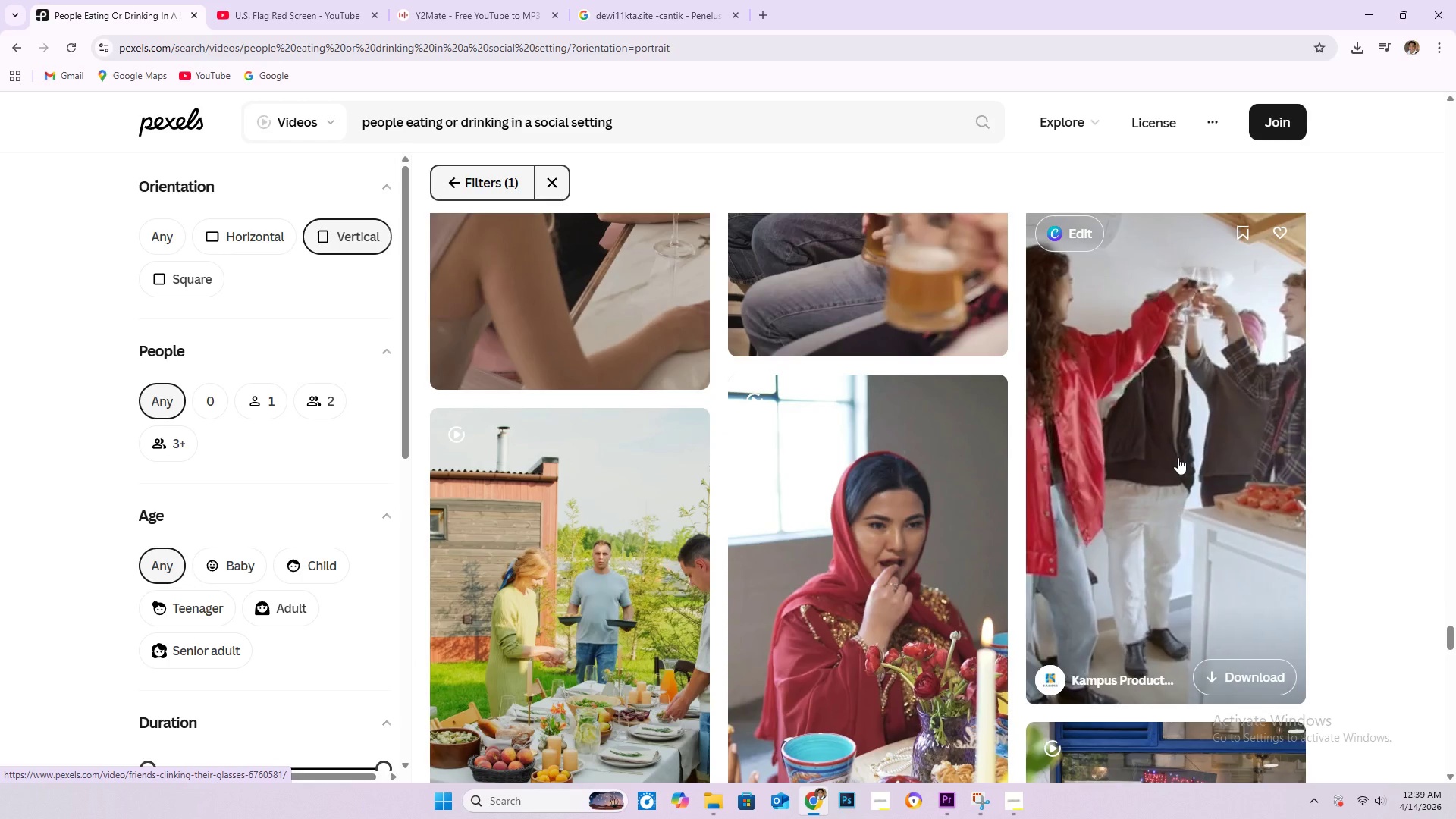 
wait(7.3)
 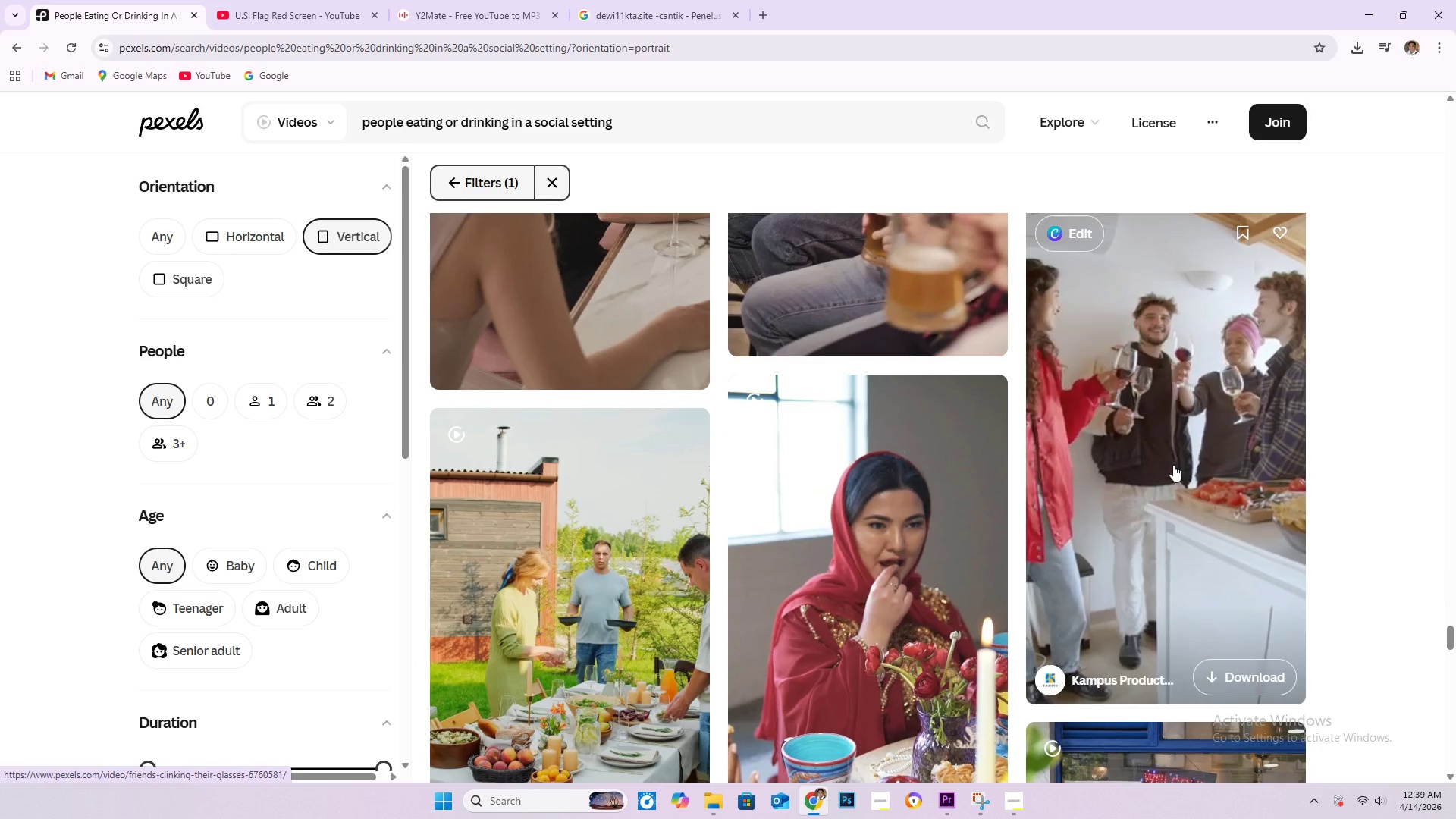 
scroll: coordinate [1141, 489], scroll_direction: down, amount: 62.0
 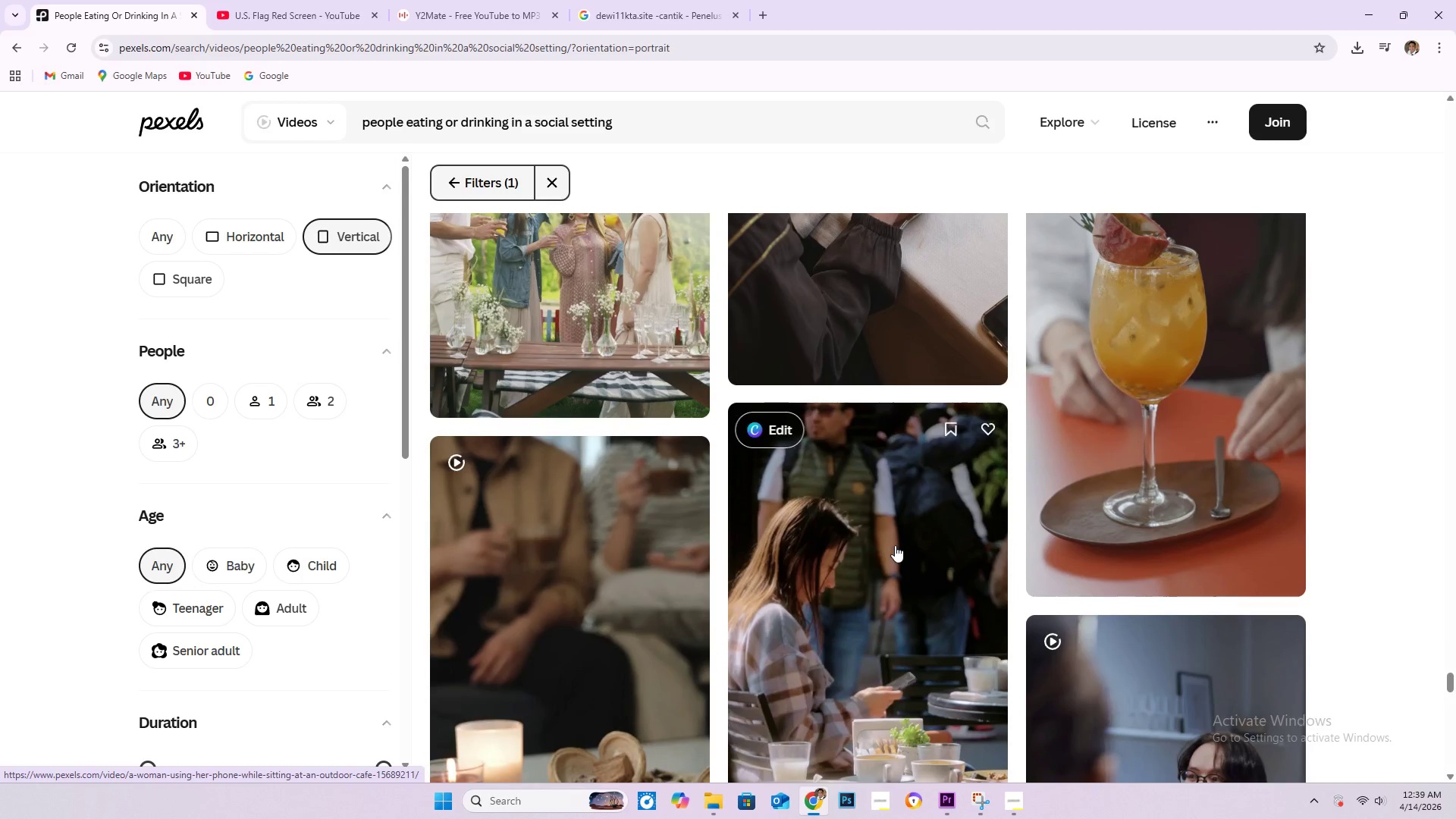 
scroll: coordinate [731, 587], scroll_direction: up, amount: 4.0
 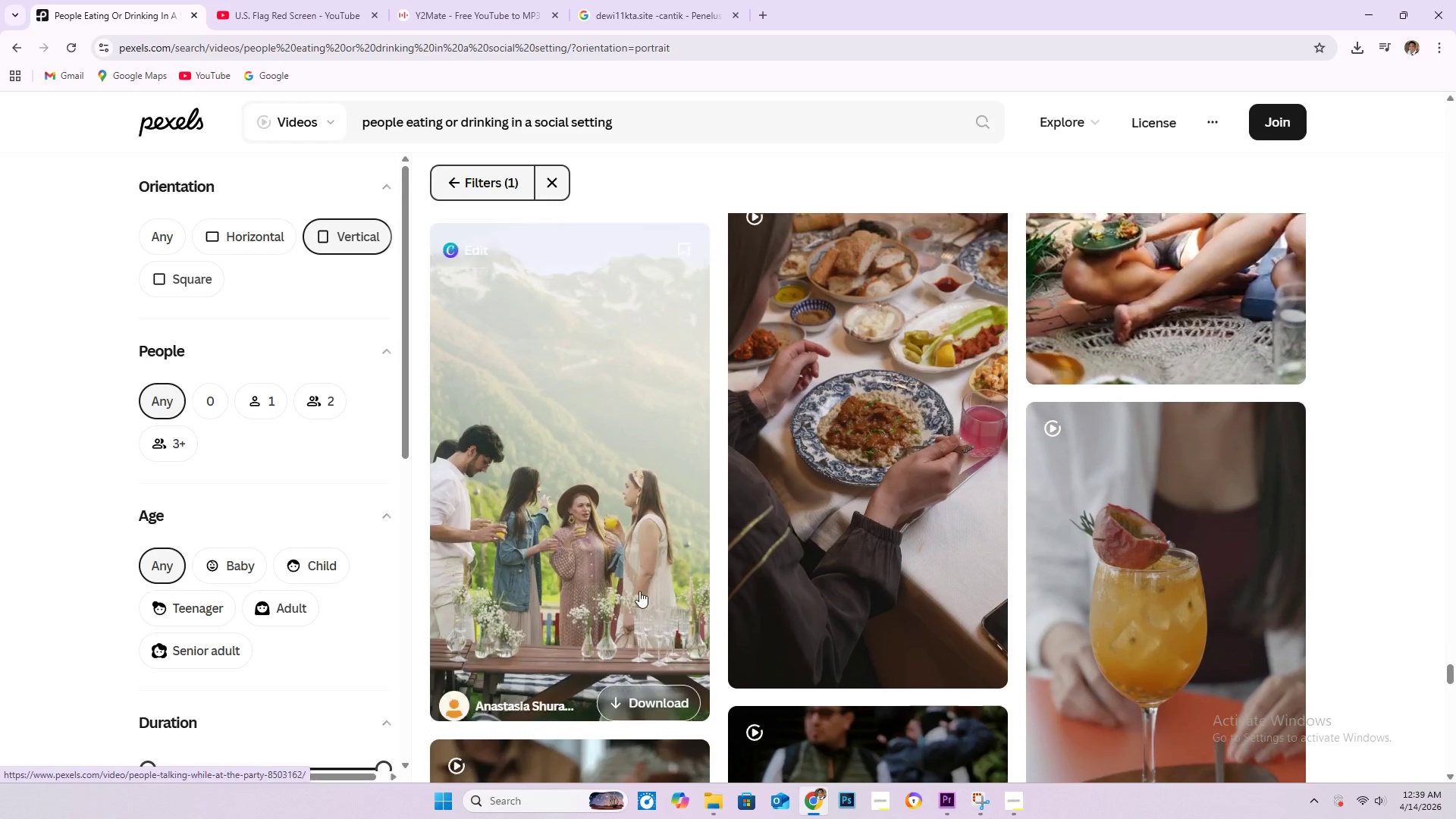 
mouse_move([649, 585])
 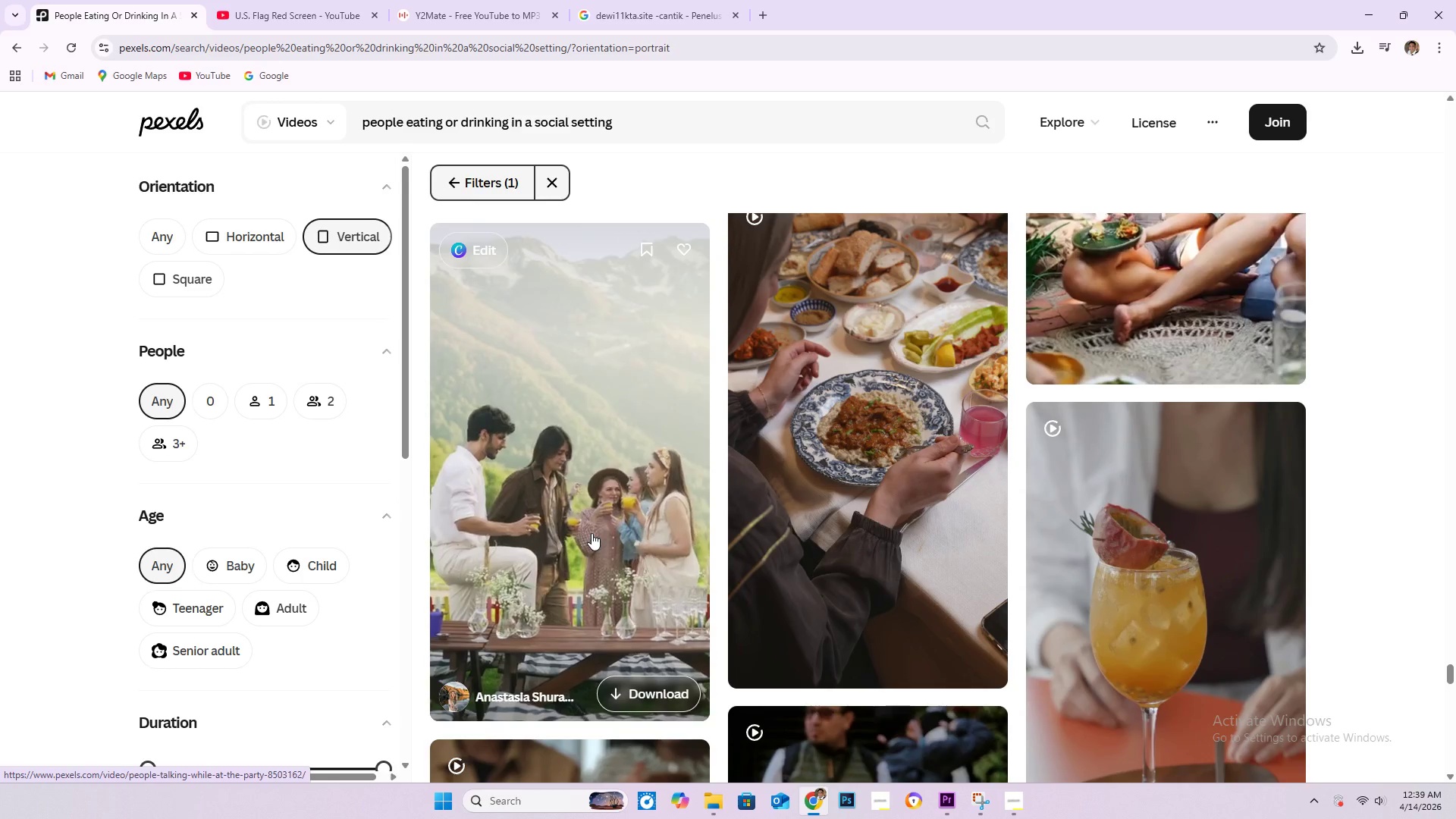 
wait(6.58)
 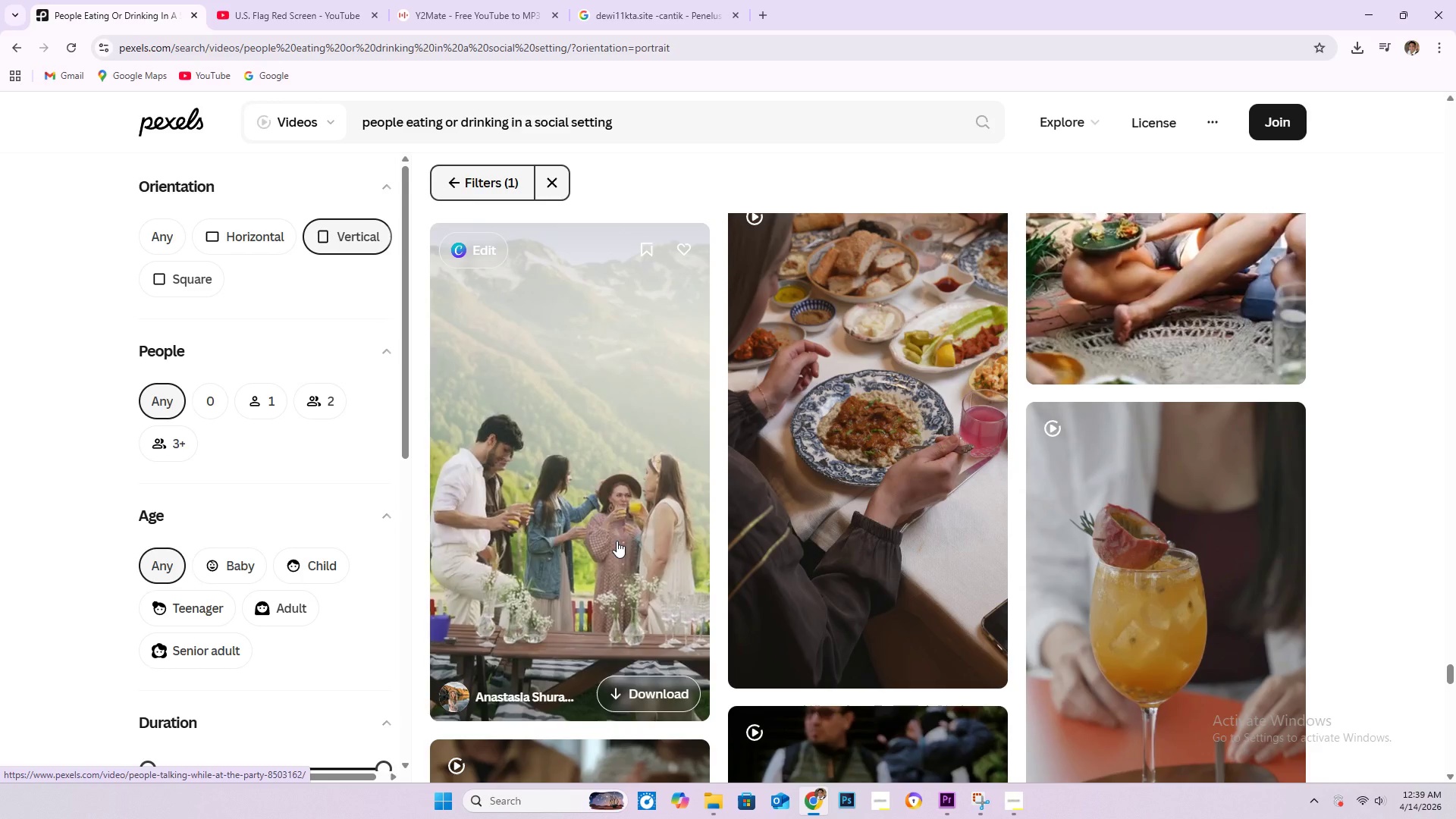 
left_click([592, 533])
 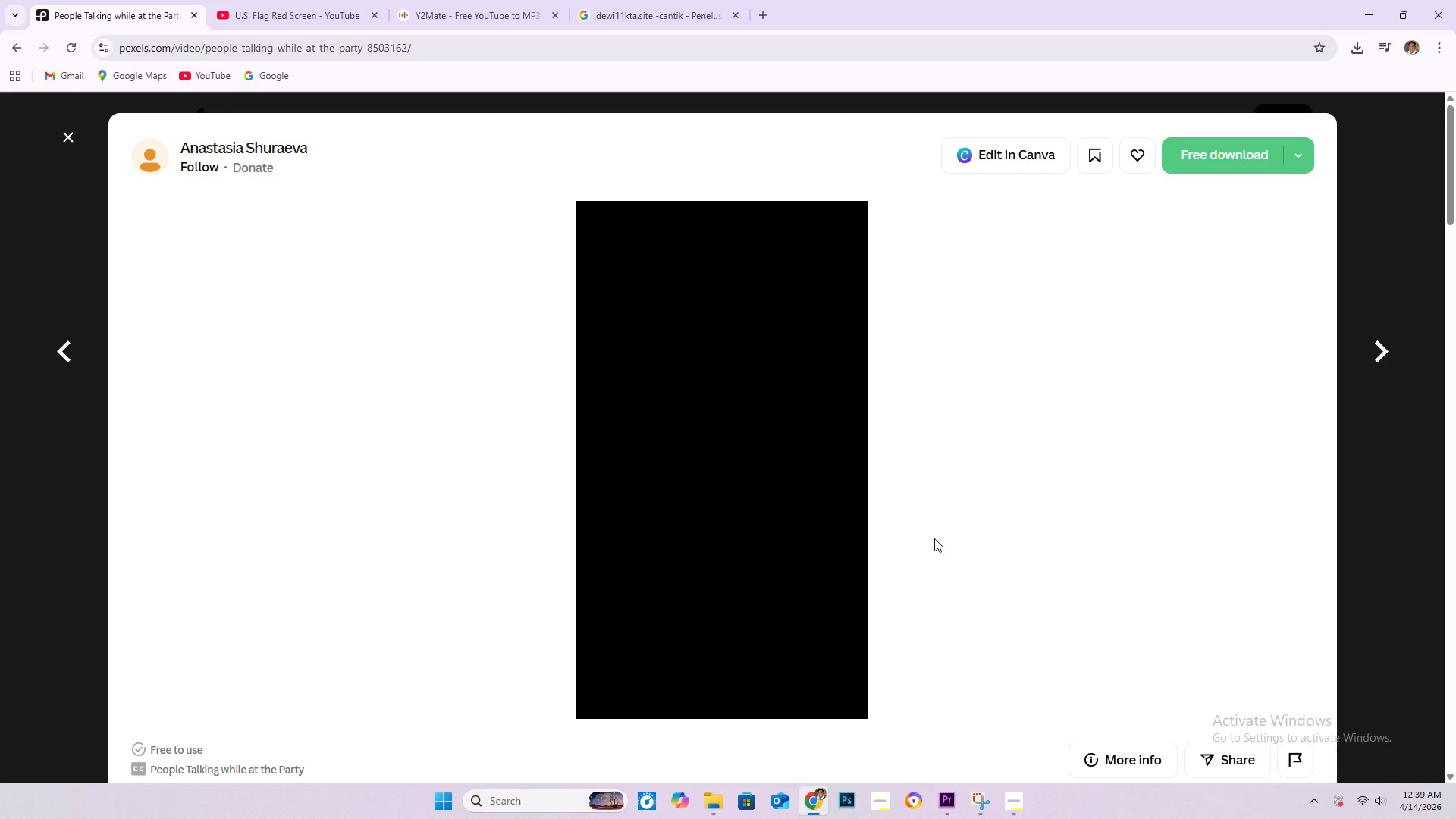 
scroll: coordinate [949, 540], scroll_direction: down, amount: 9.0
 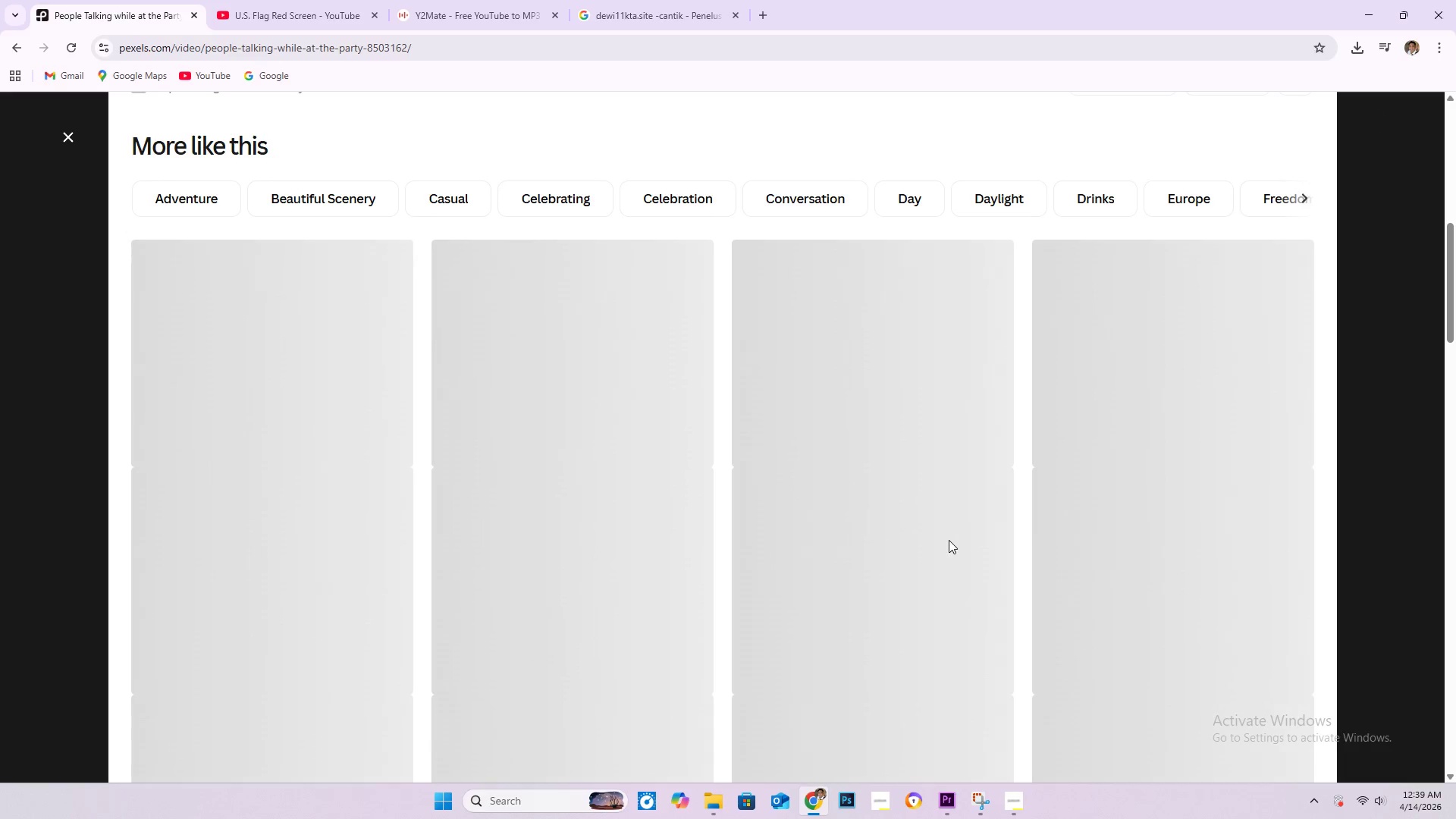 
scroll: coordinate [845, 397], scroll_direction: up, amount: 8.0
 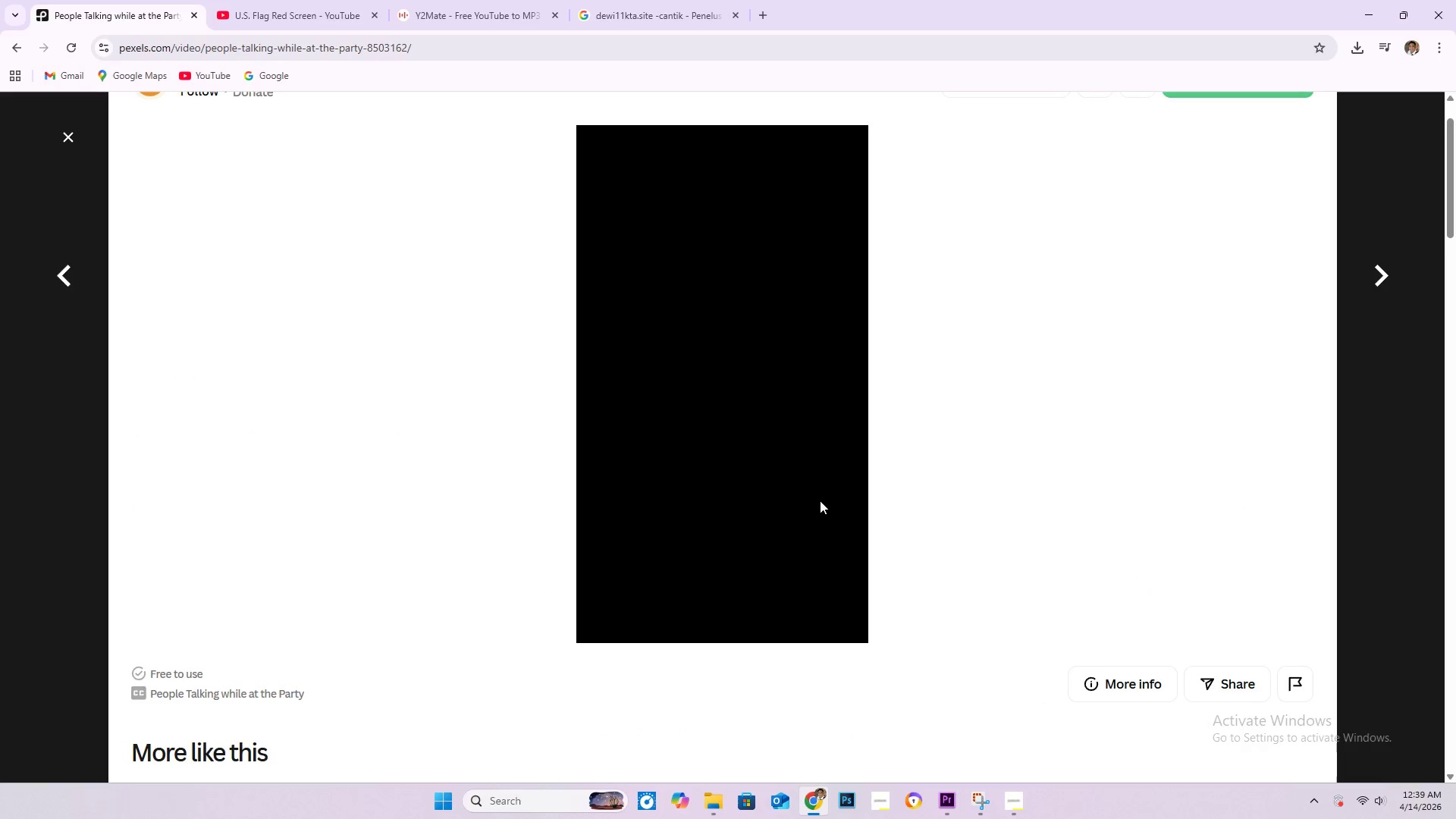 
scroll: coordinate [853, 520], scroll_direction: down, amount: 7.0
 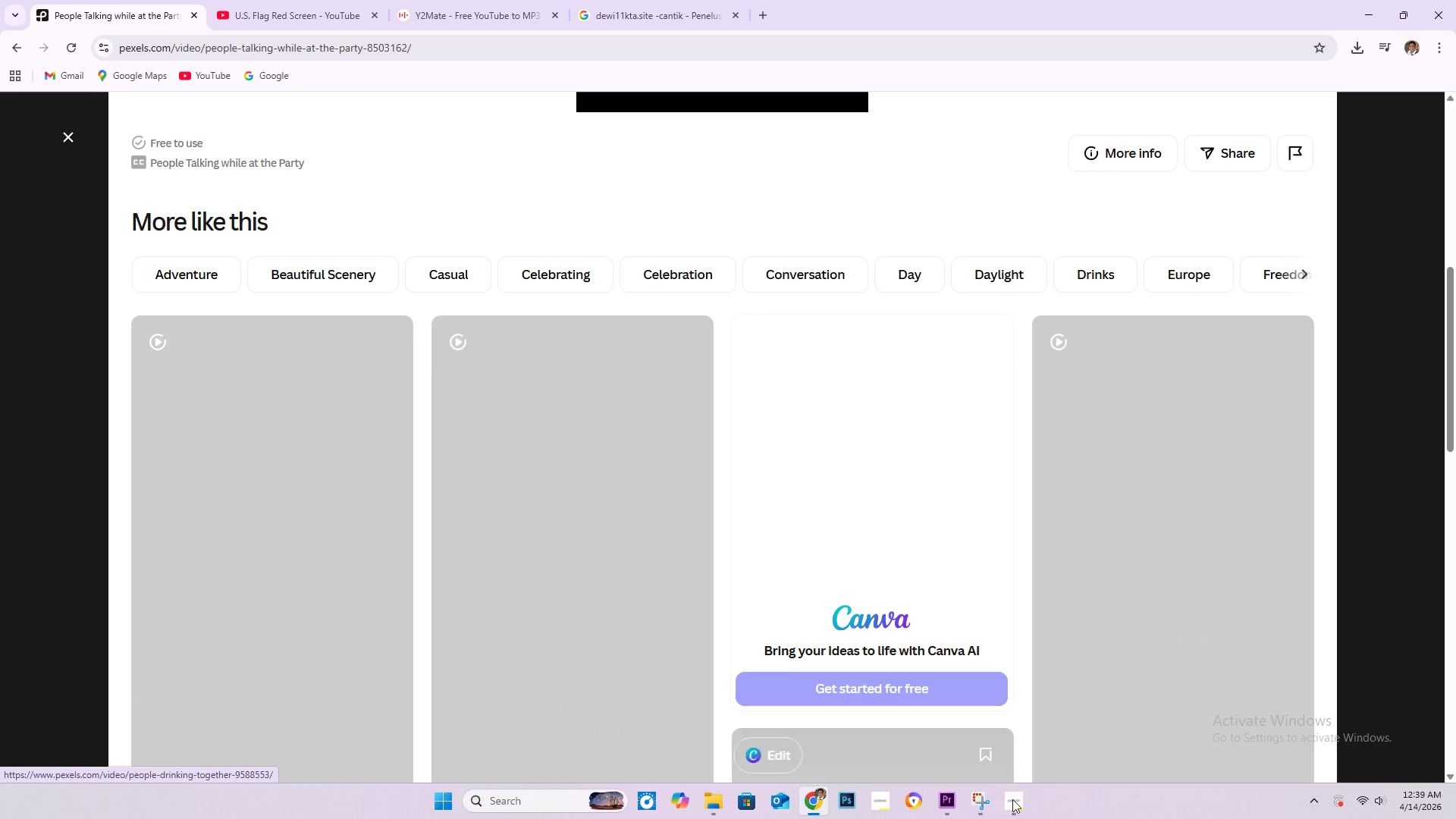 
left_click([1015, 811])